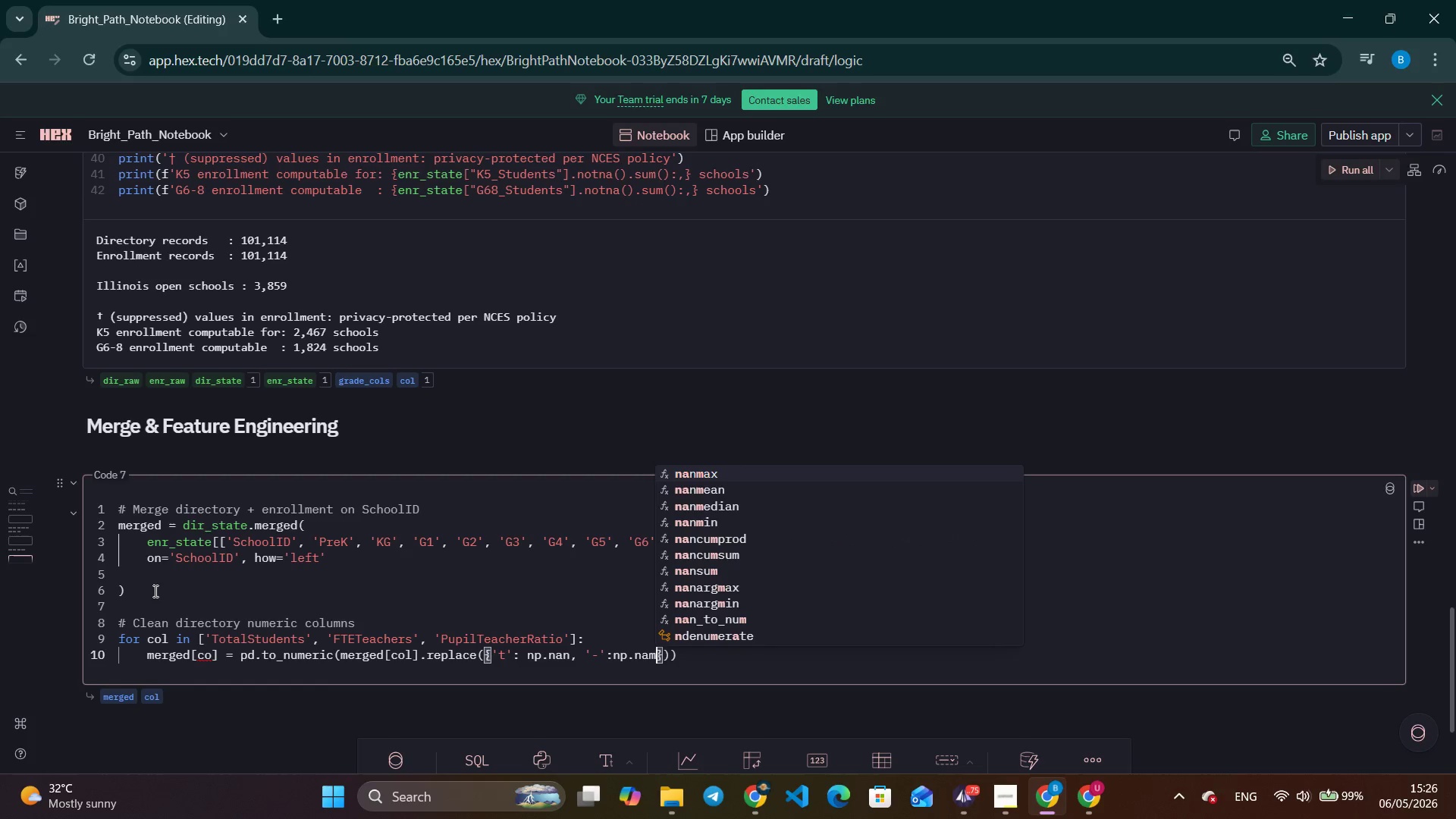 
wait(8.58)
 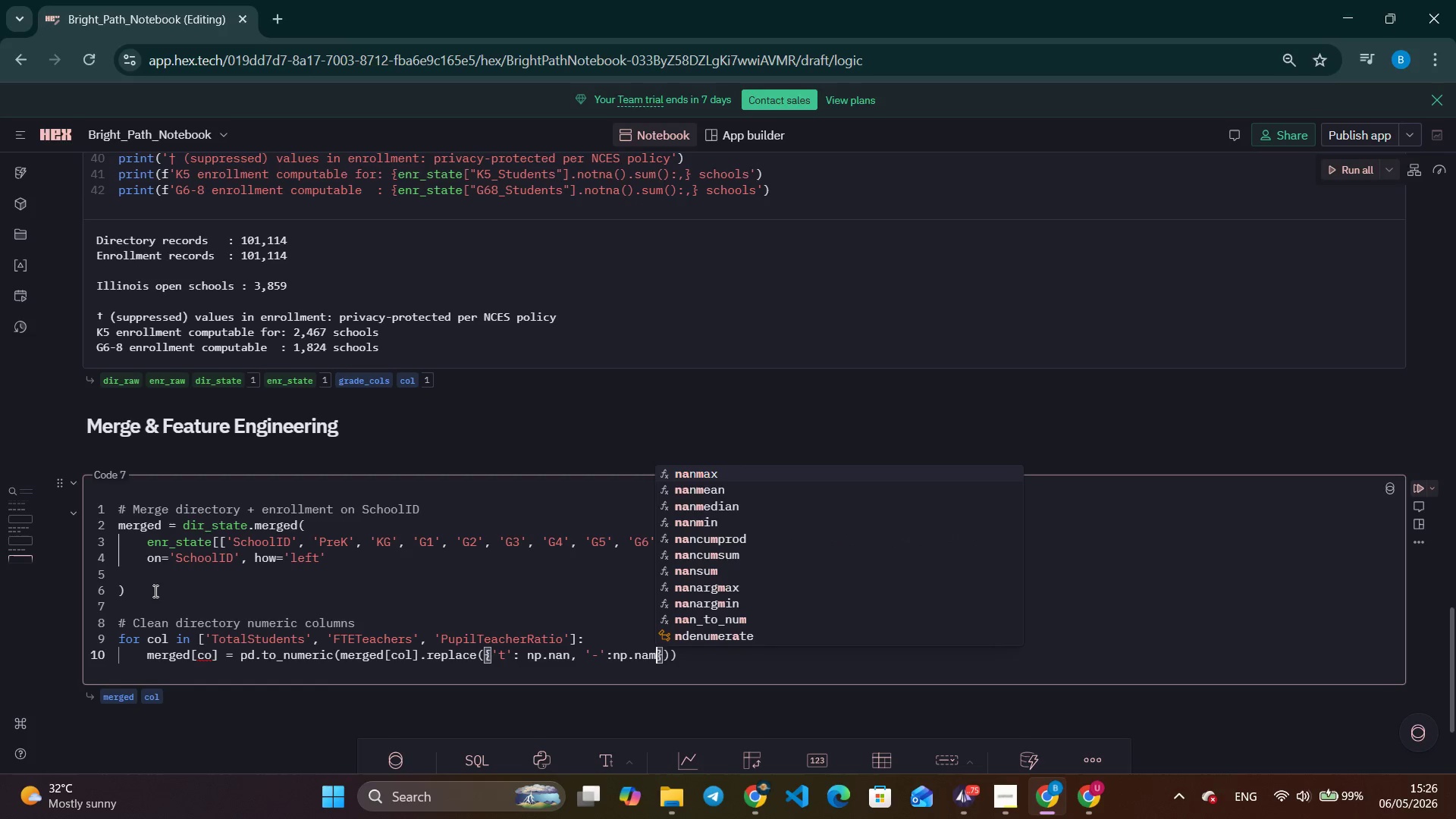 
key(Backspace)
 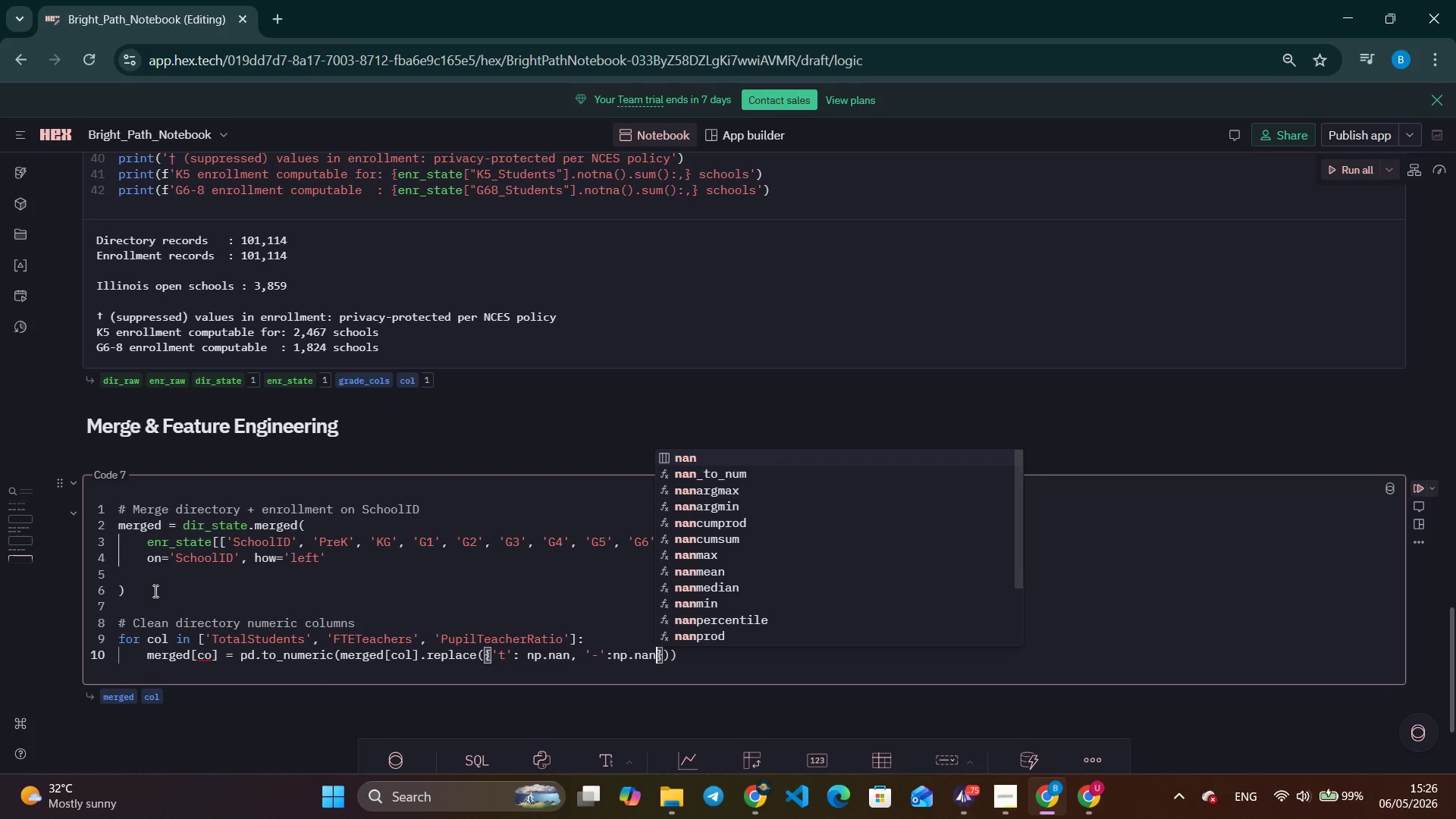 
key(N)
 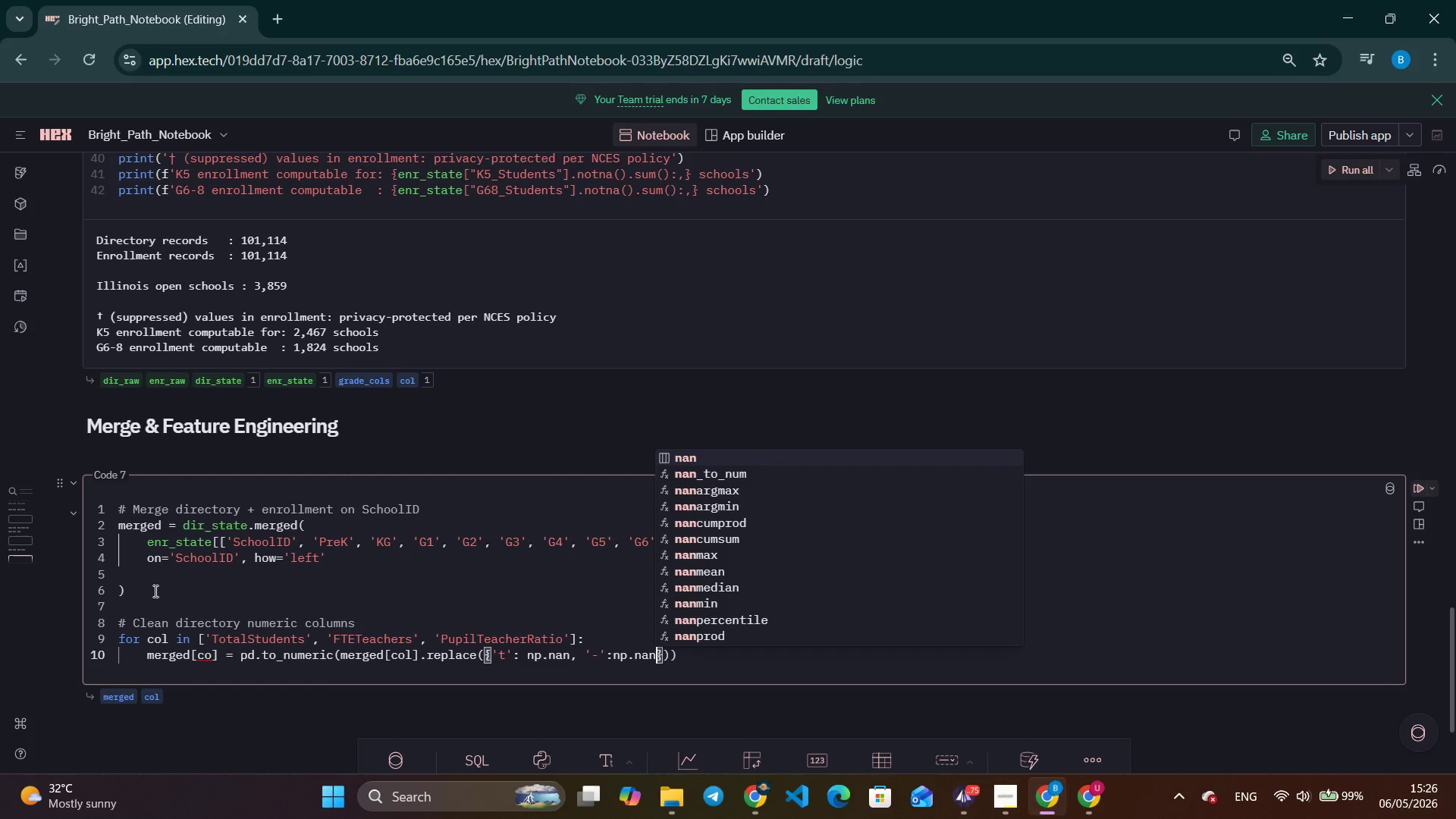 
key(ArrowRight)
 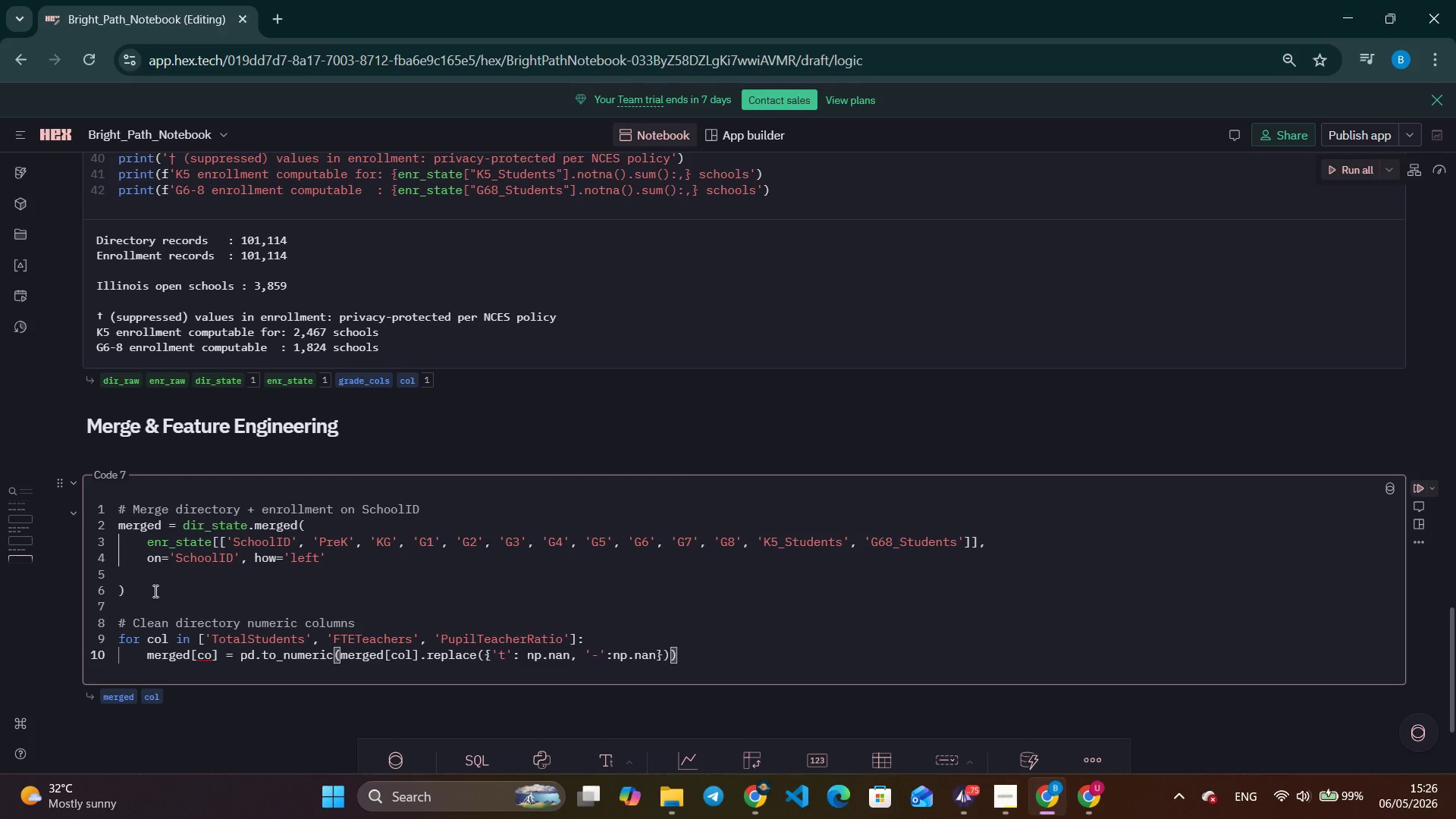 
key(ArrowRight)
 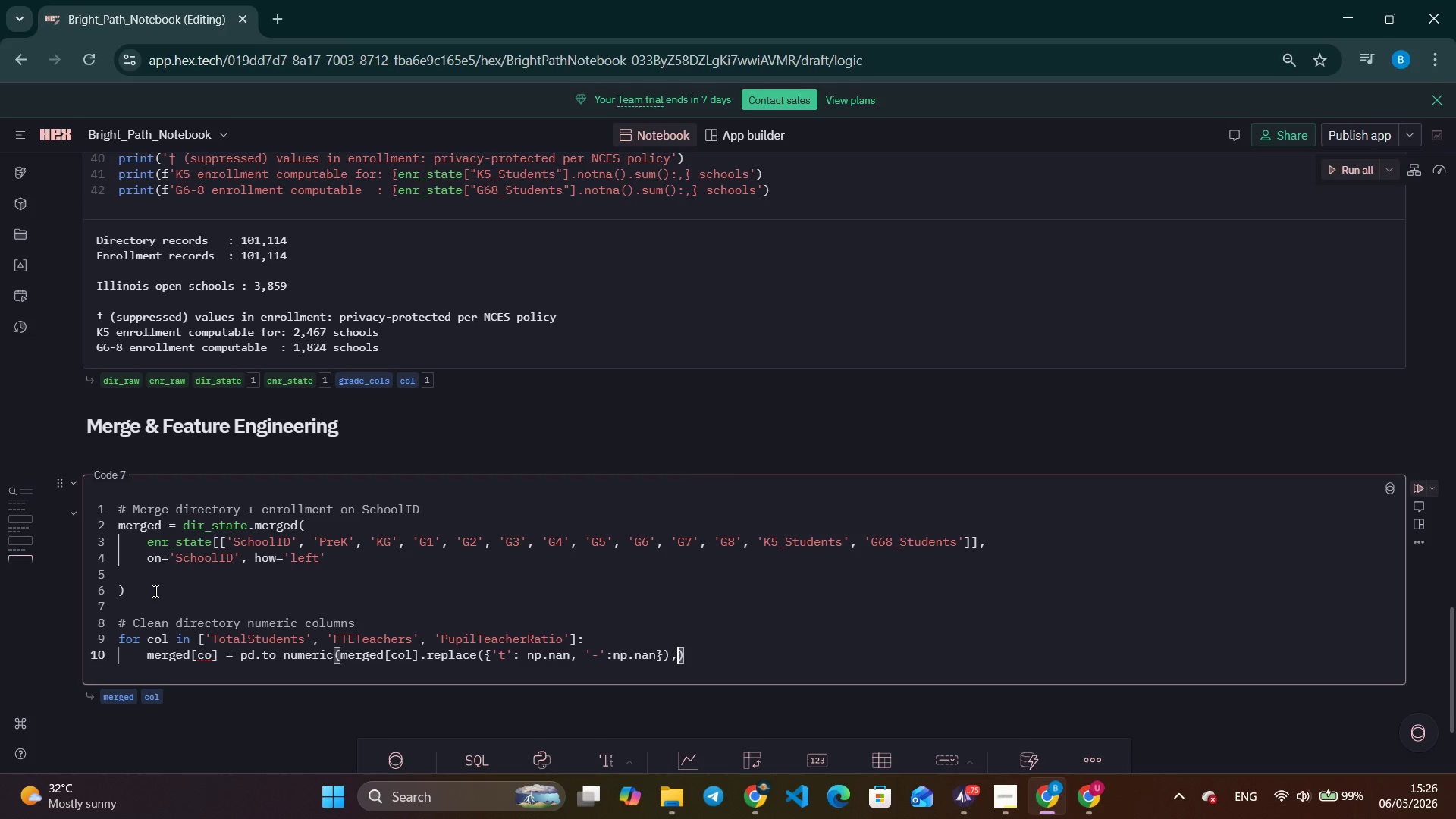 
type(, err)
 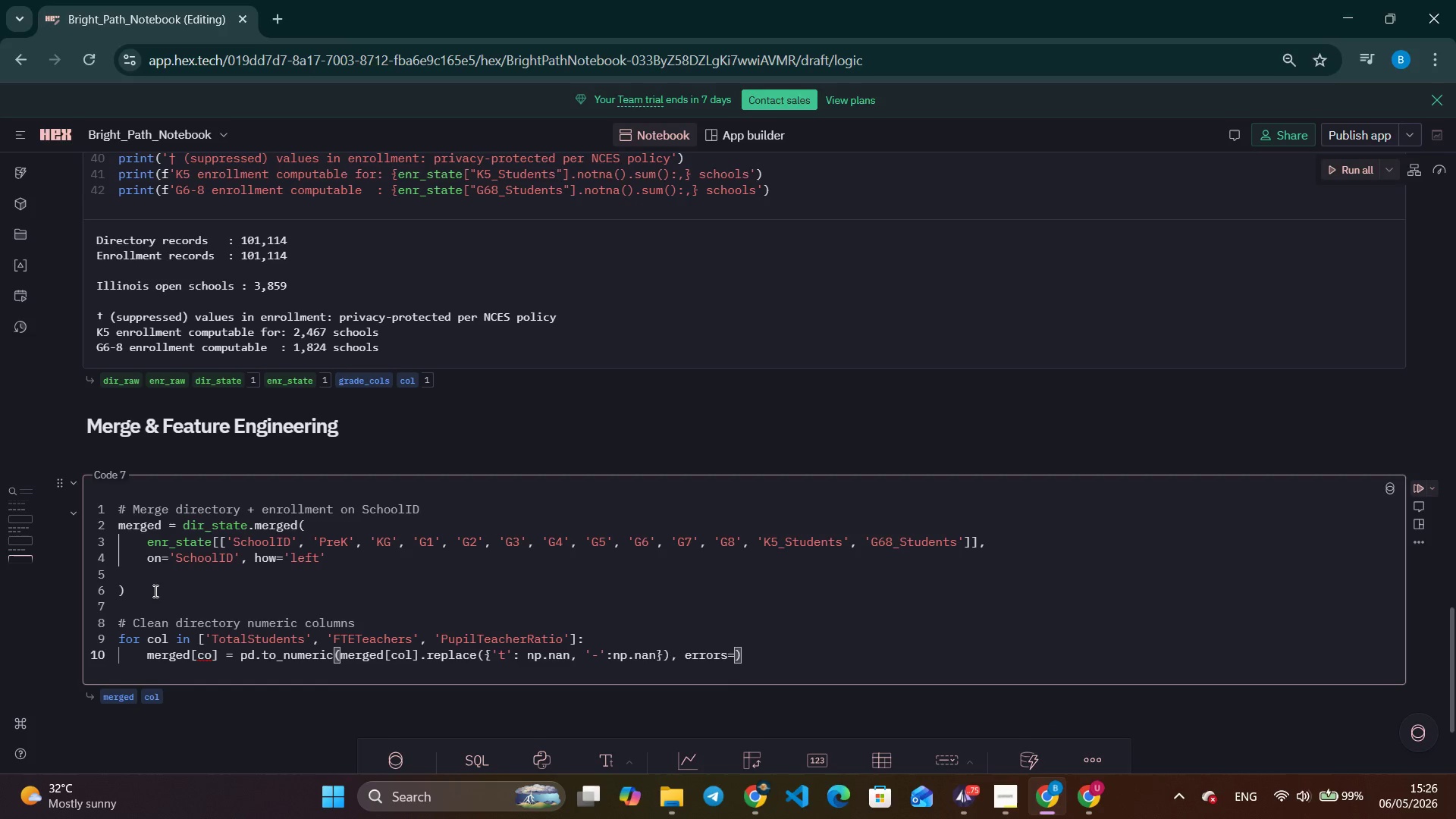 
key(Enter)
 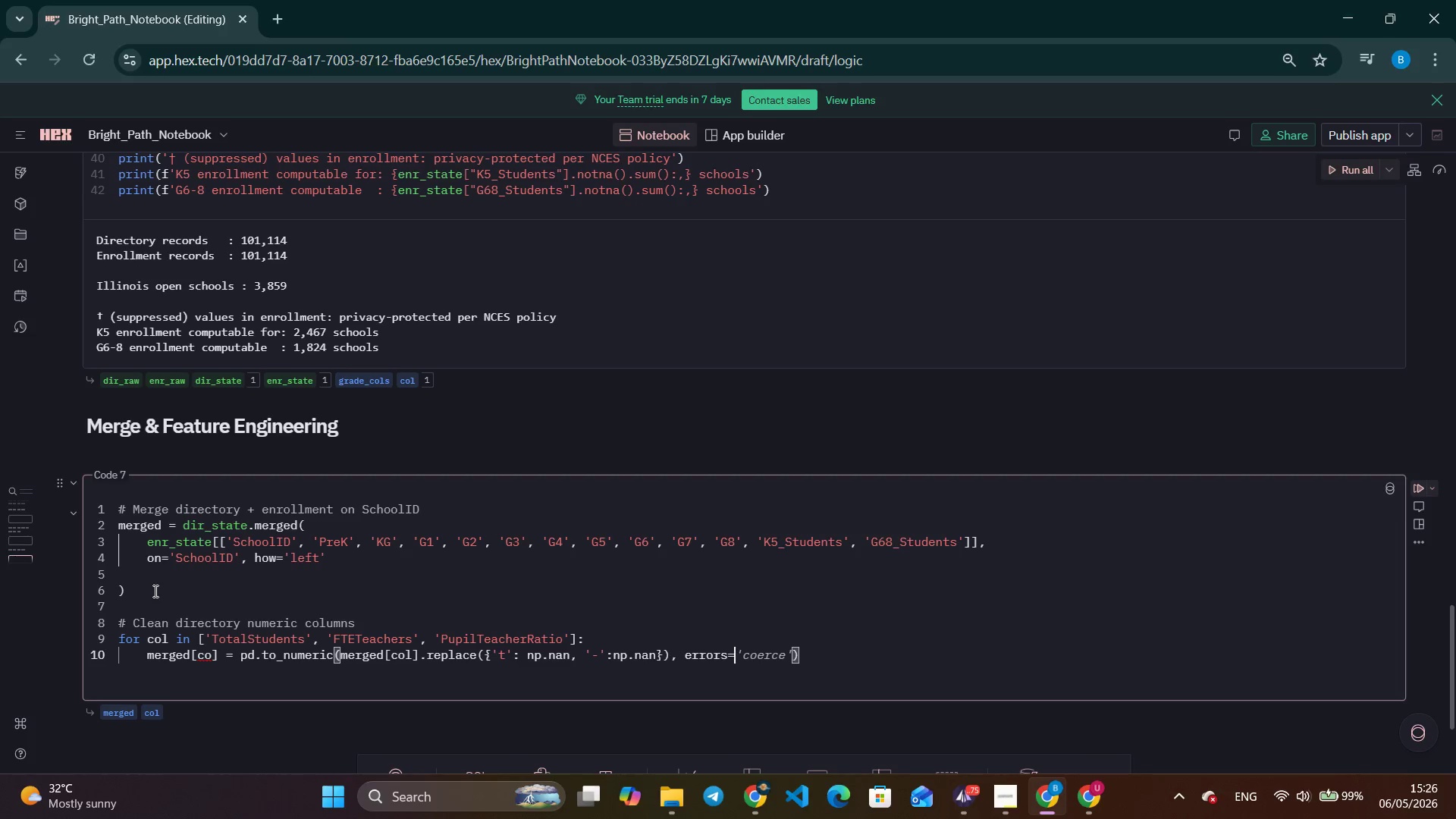 
type('coerce)
 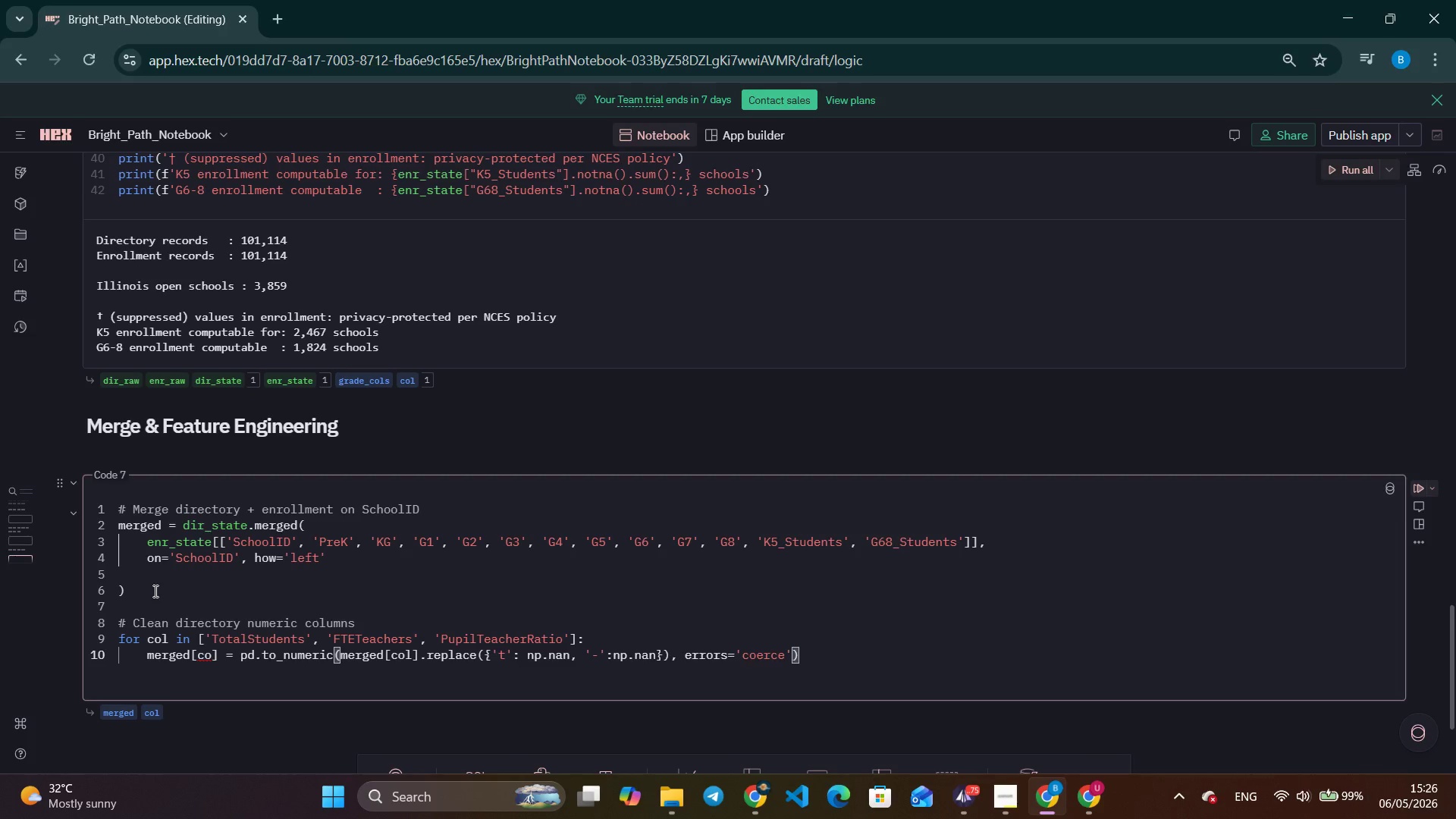 
key(ArrowRight)
 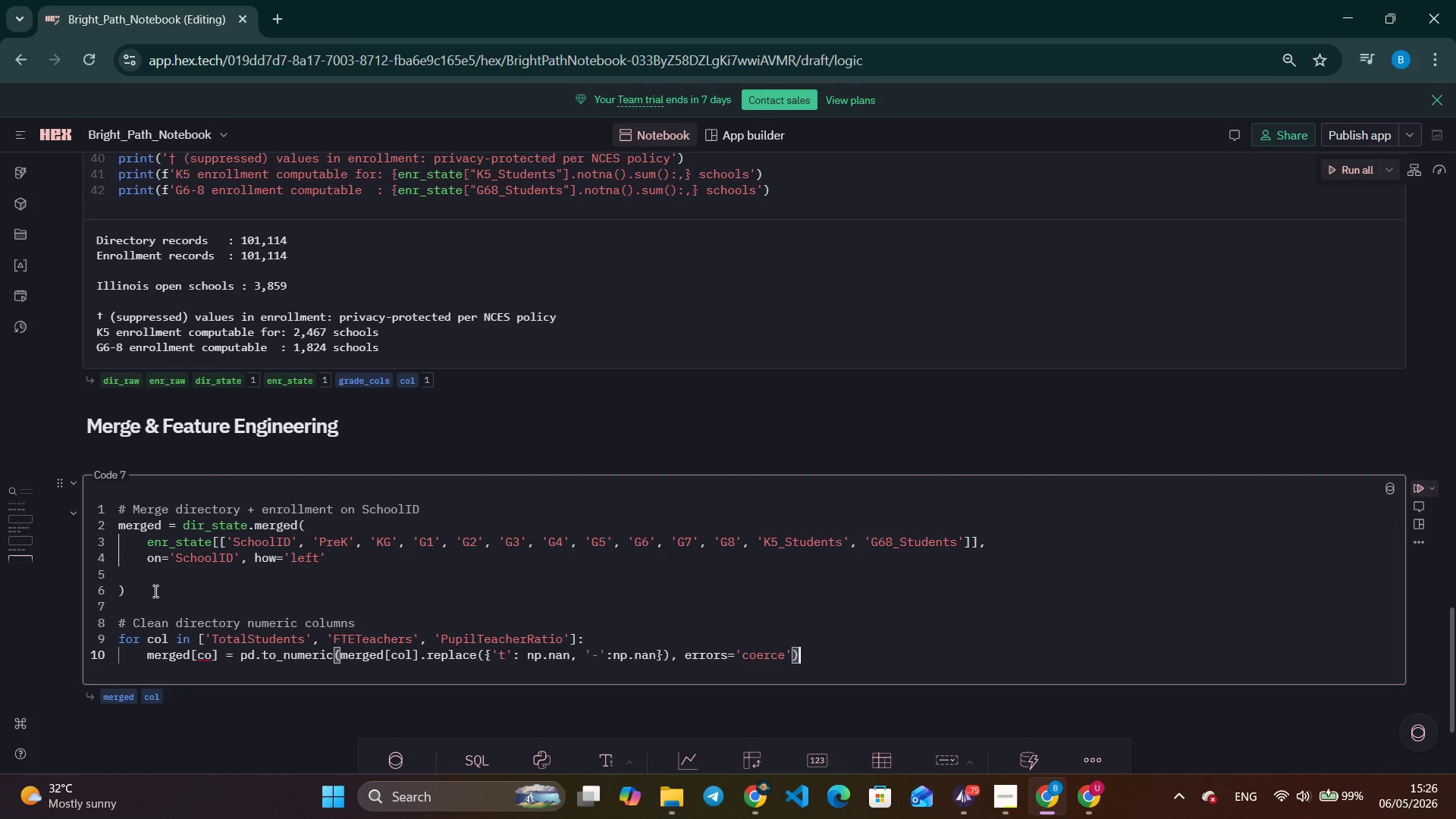 
key(ArrowRight)
 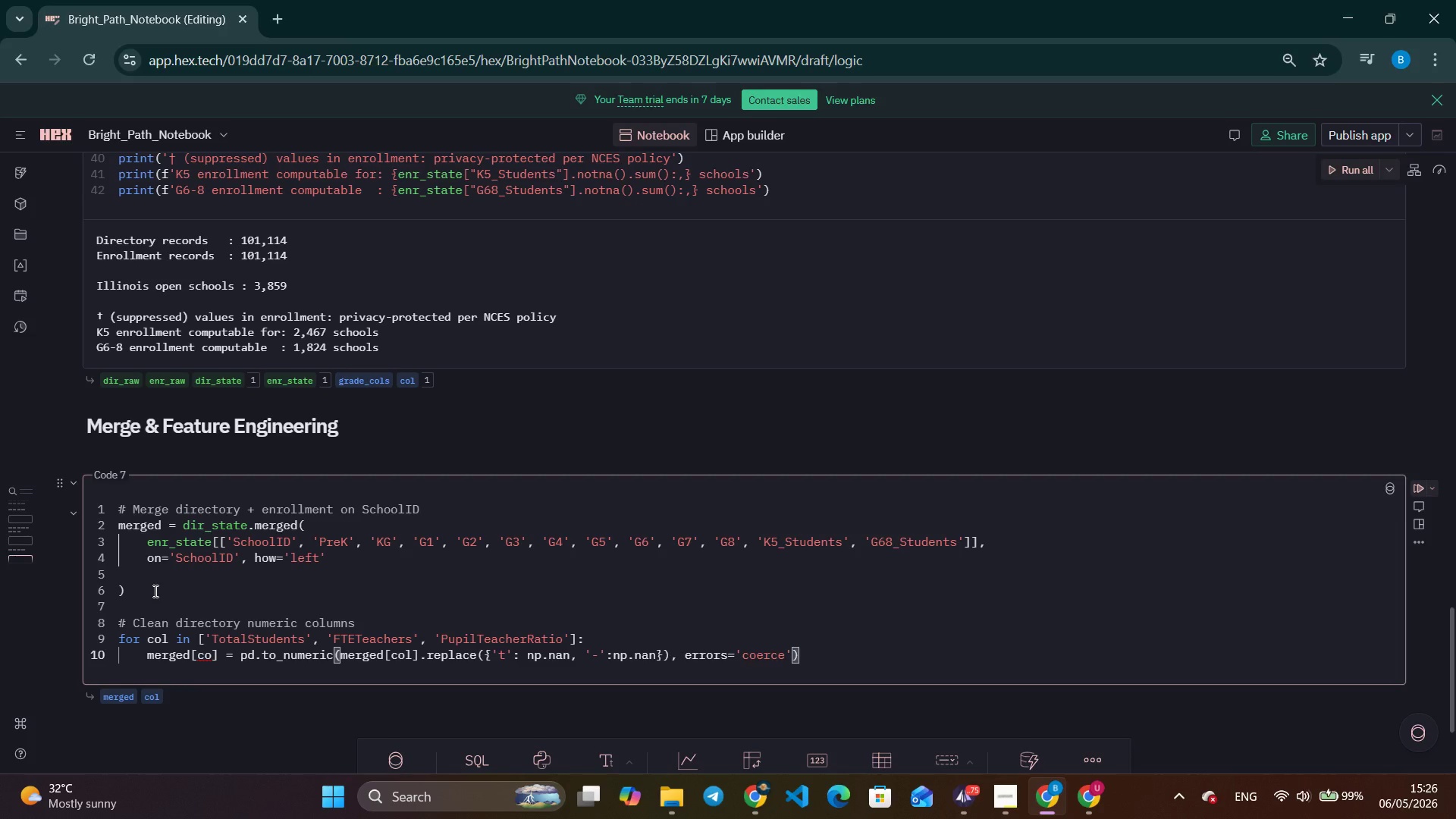 
key(ArrowRight)
 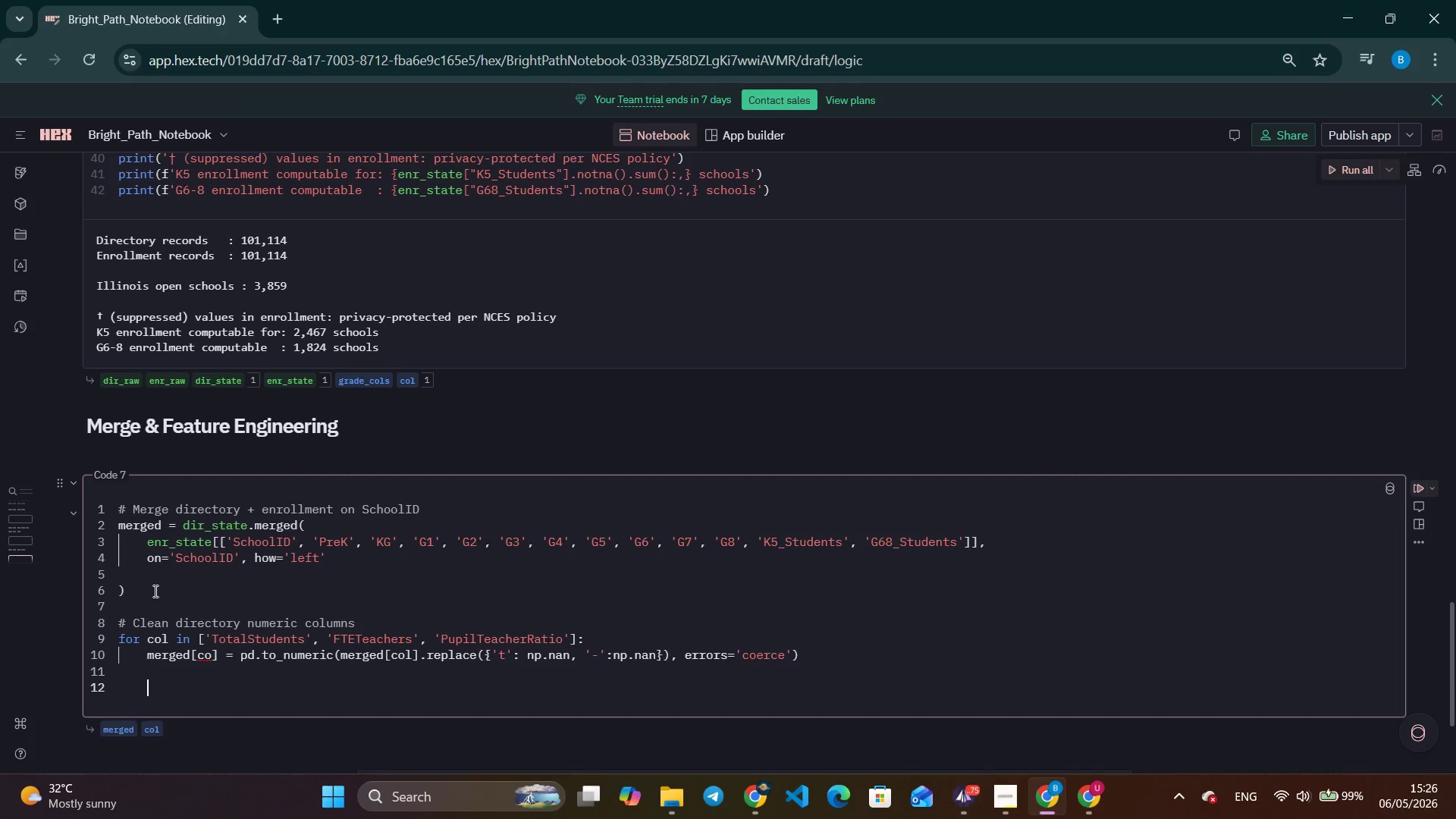 
key(Enter)
 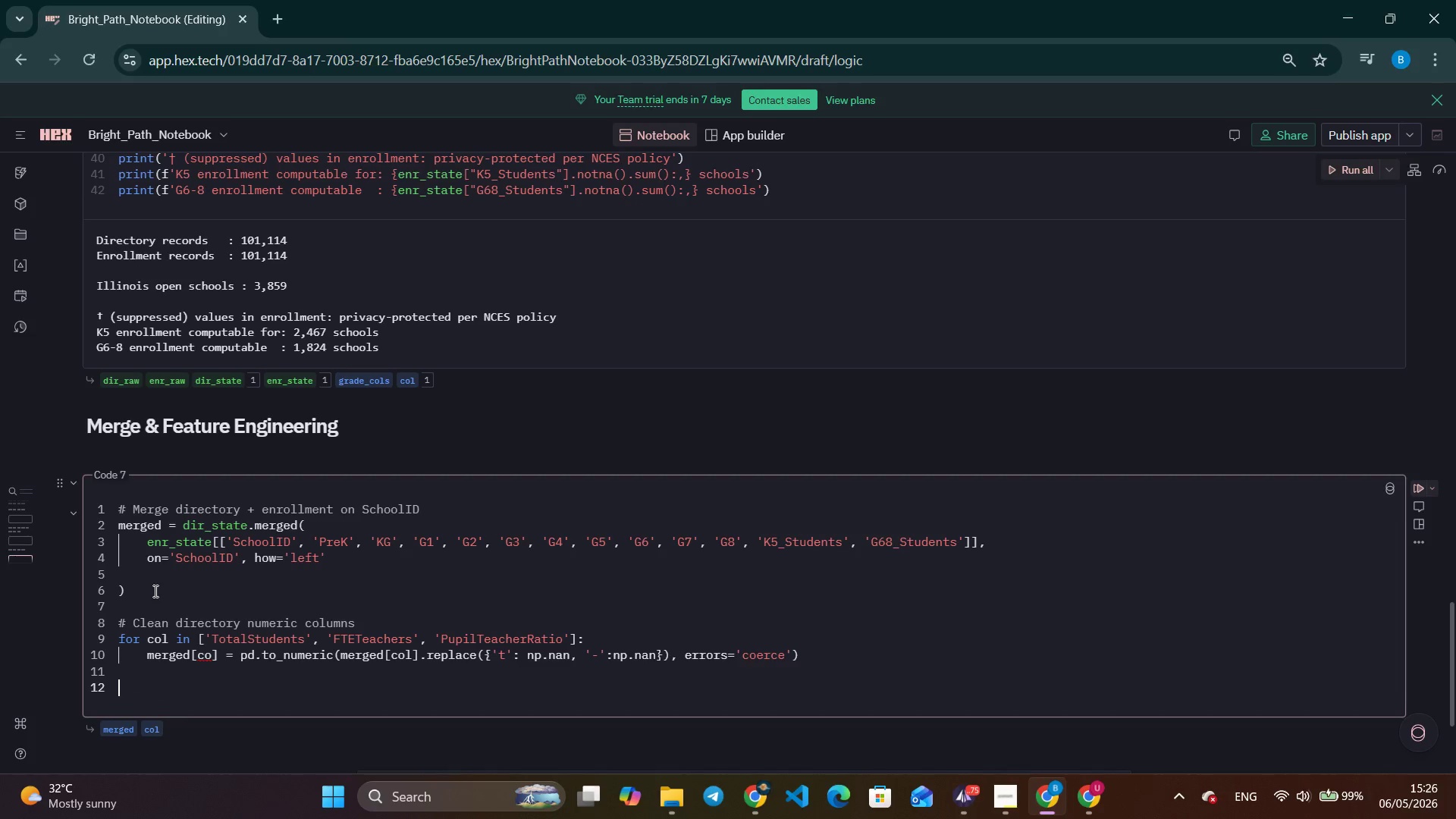 
key(Enter)
 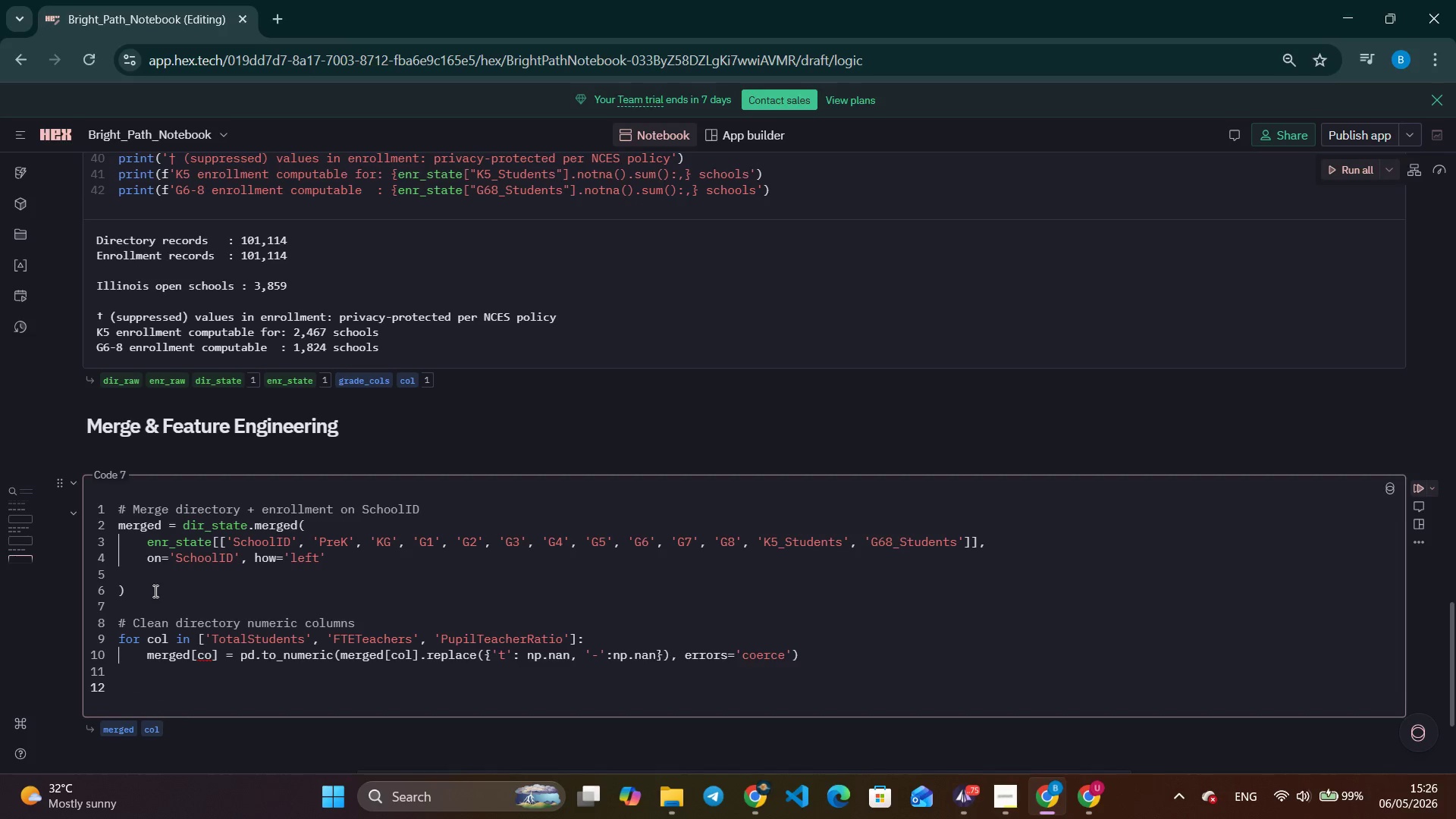 
key(Backspace)
type(# Grade band classification)
 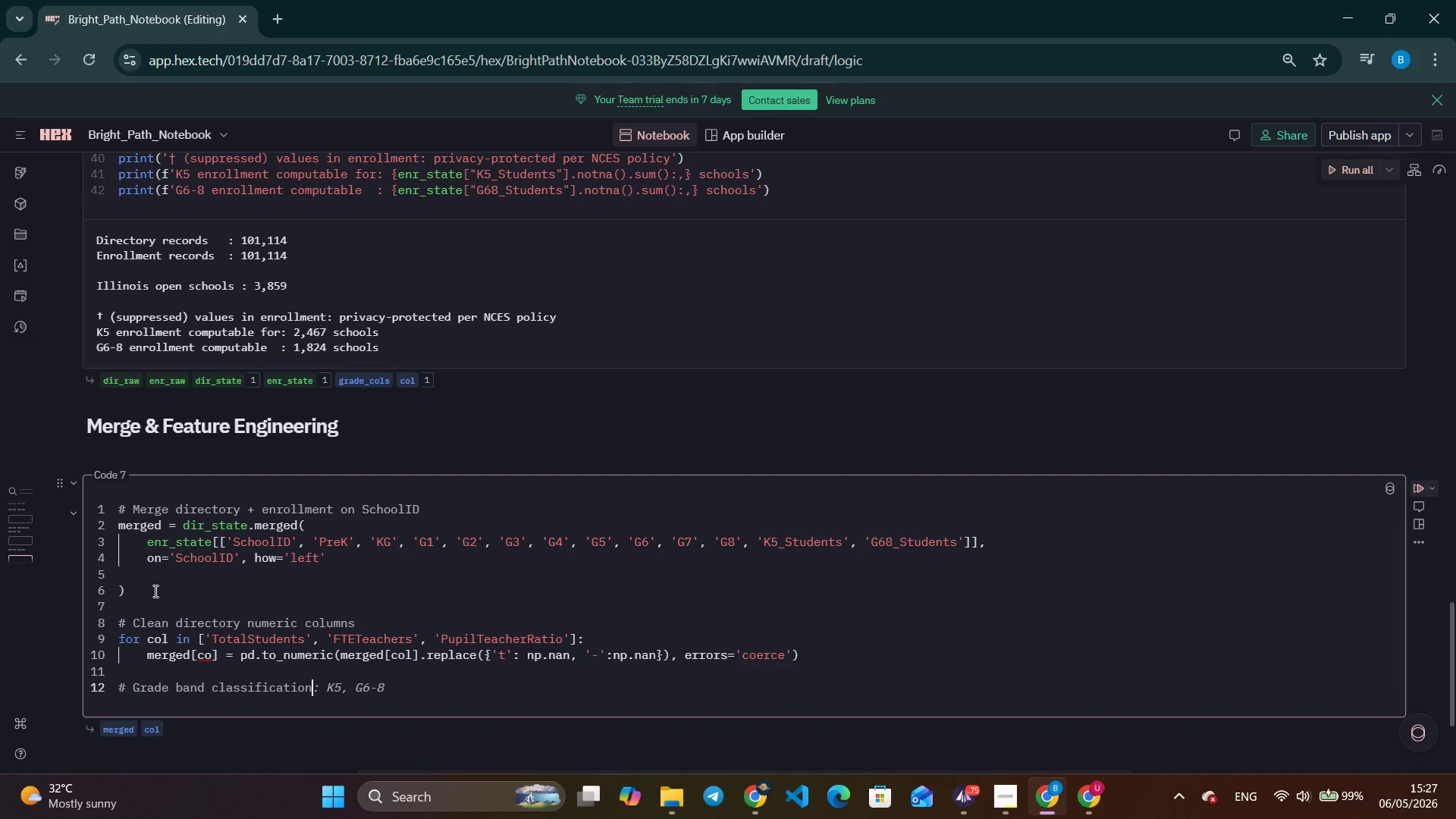 
key(Enter)
 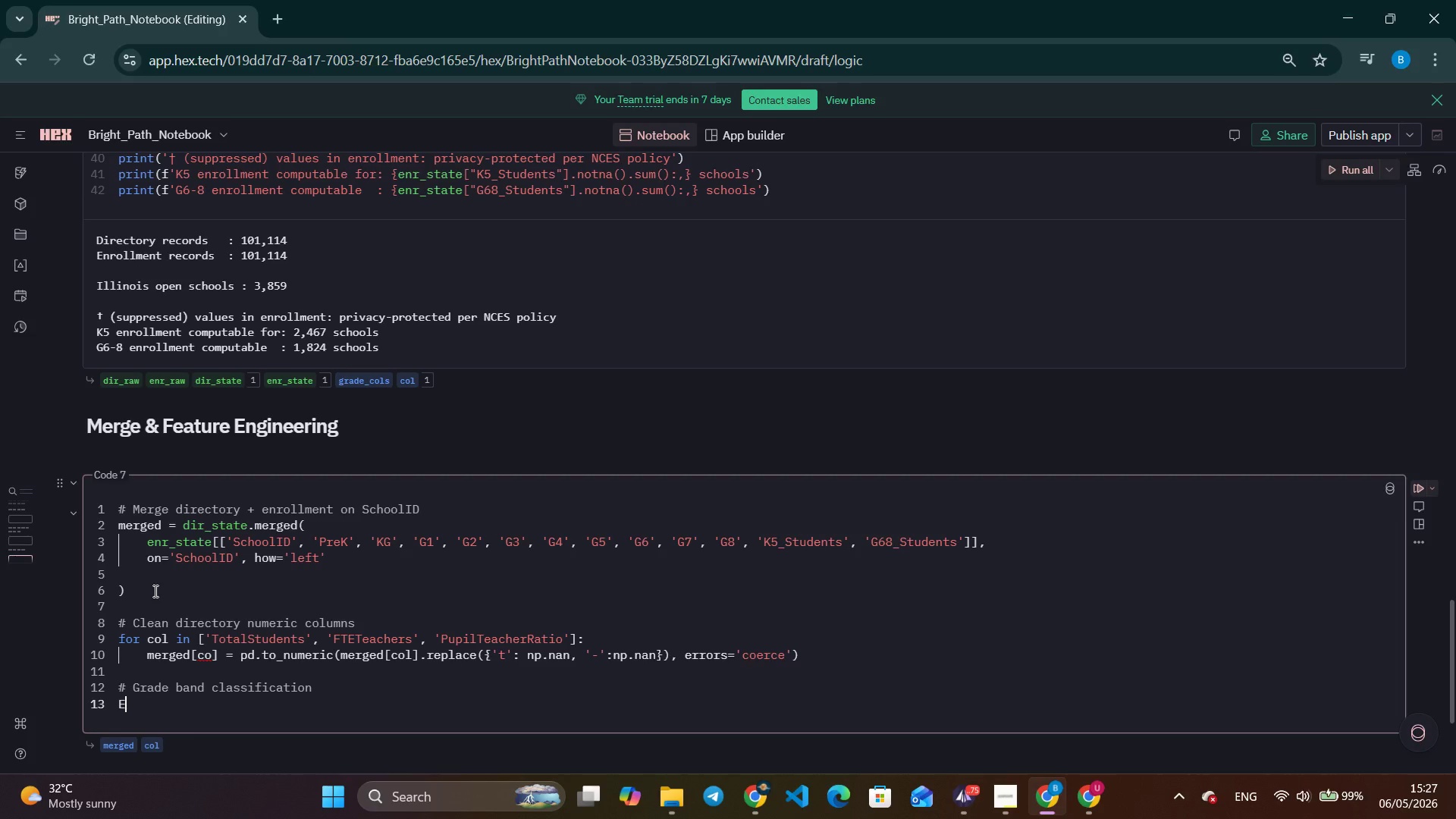 
type(ELEM = {'Prekindergarten)
 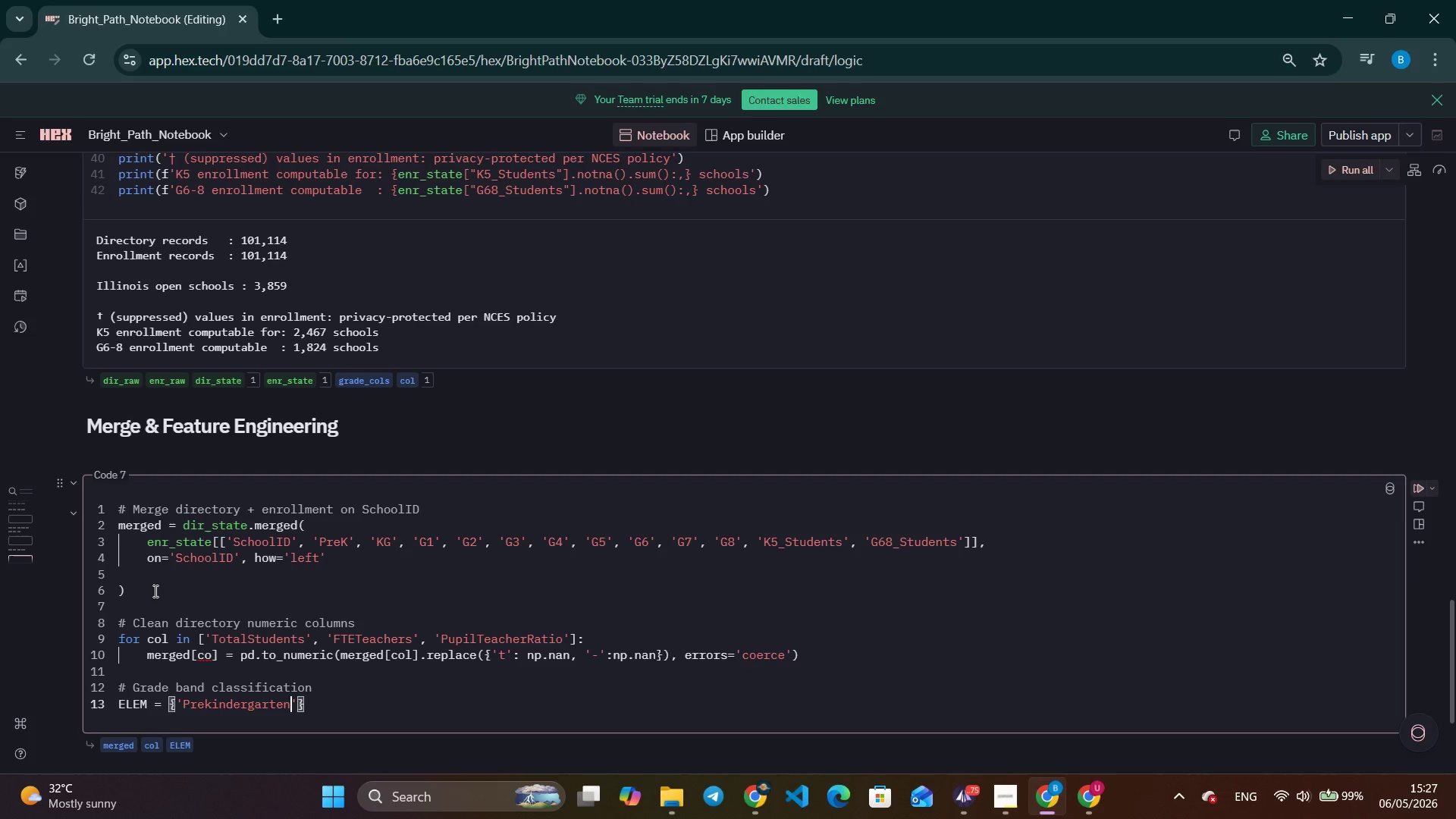 
key(ArrowRight)
 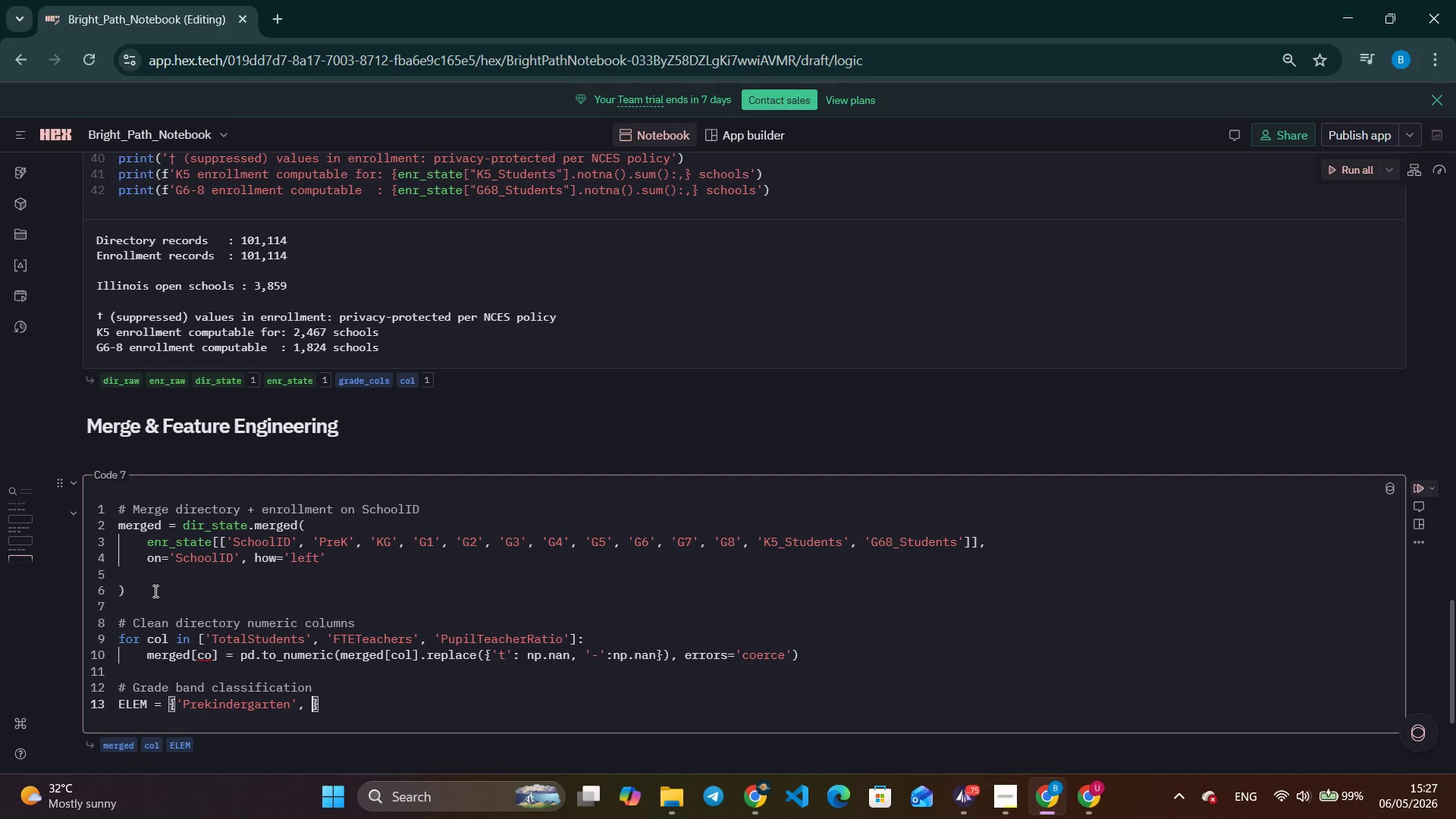 
type(, 'Kindergar)
key(Tab)
key(Tab)
key(Tab)
key(Tab)
key(Tab)
key(Tab)
key(Tab)
key(Tab)
key(Tab)
key(Tab)
key(Tab)
type(ten)
 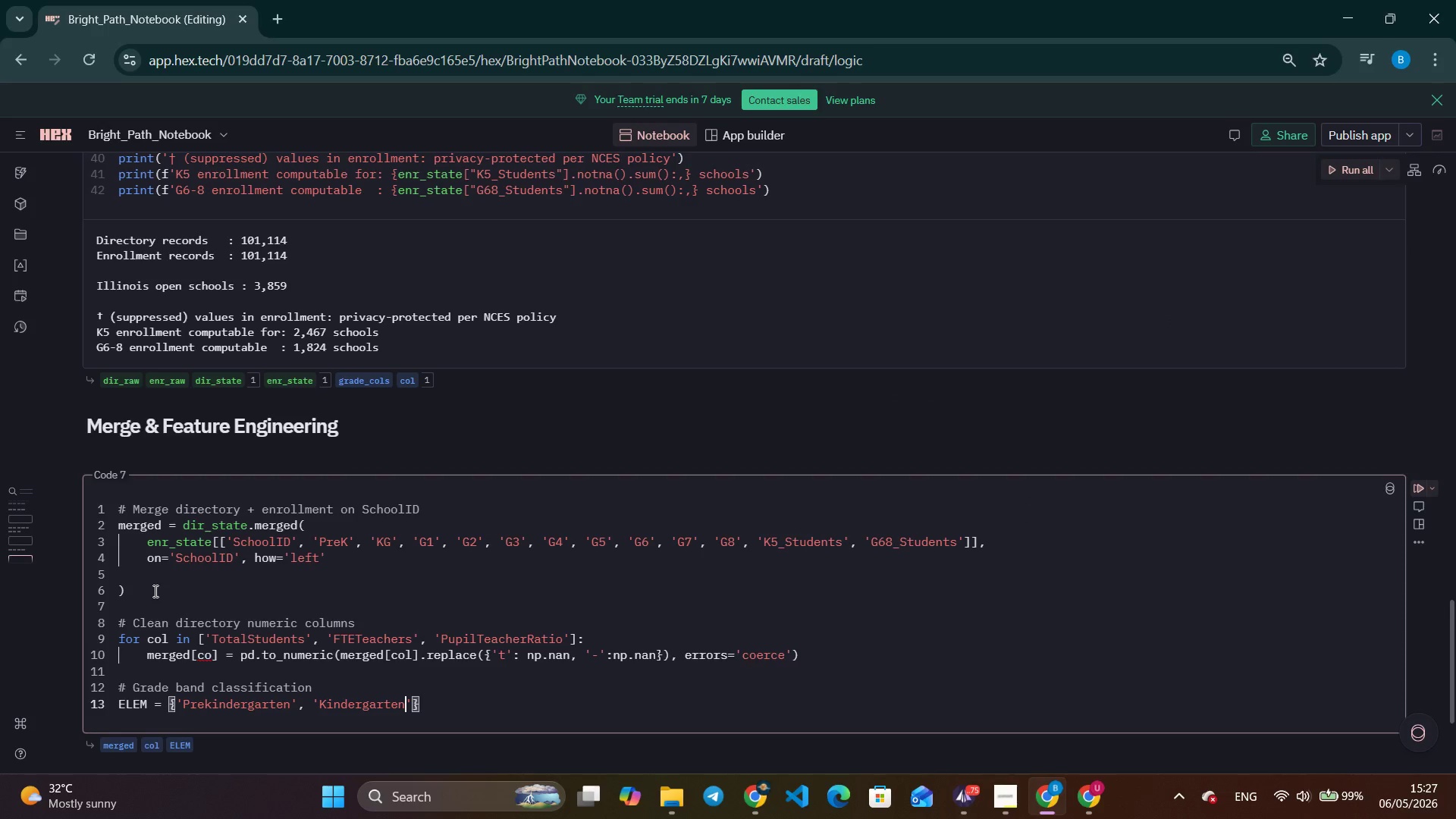 
hold_key(key=AltLeft, duration=1.08)